 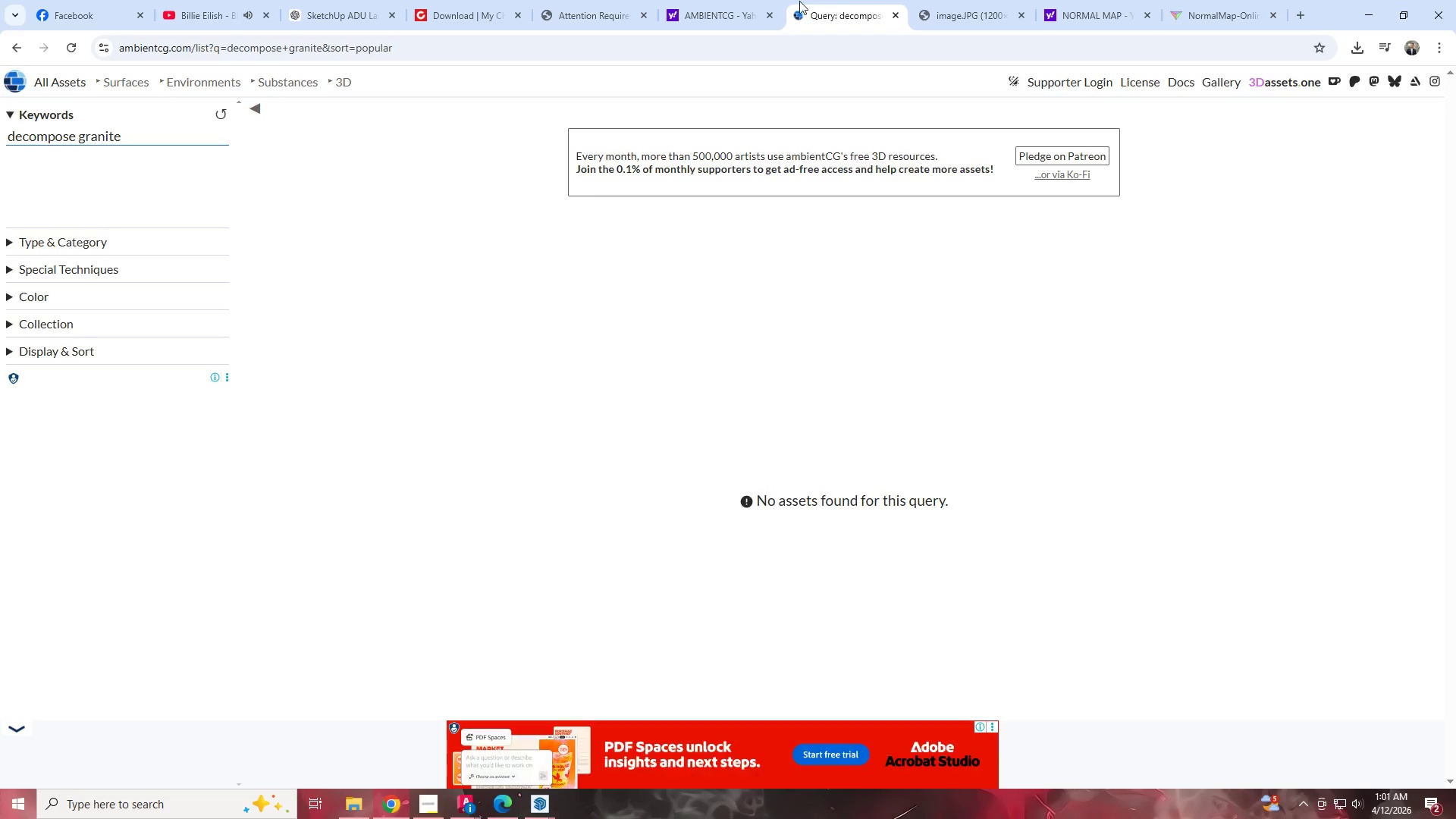 
left_click([1090, 2])
 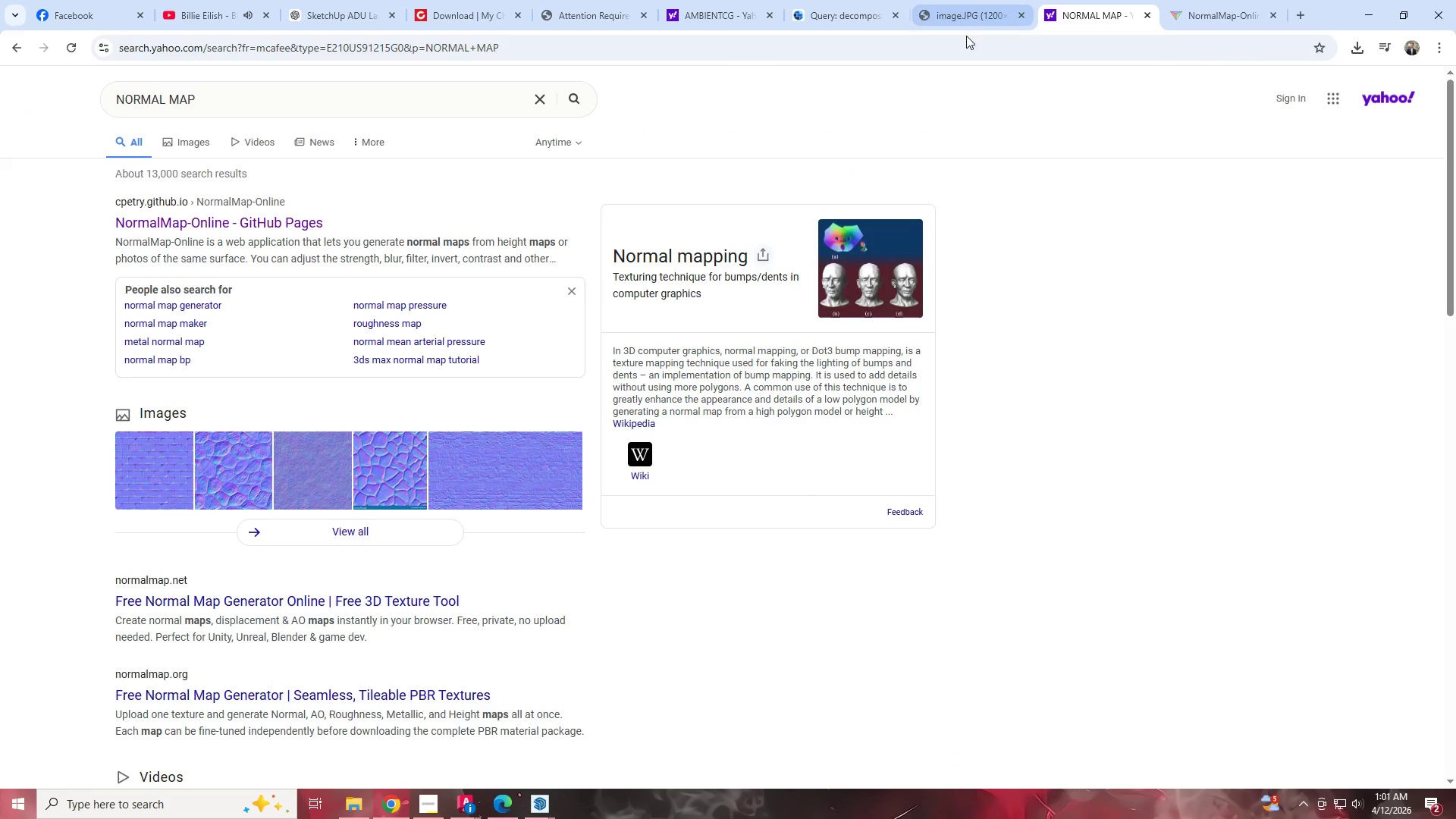 
left_click([938, 42])
 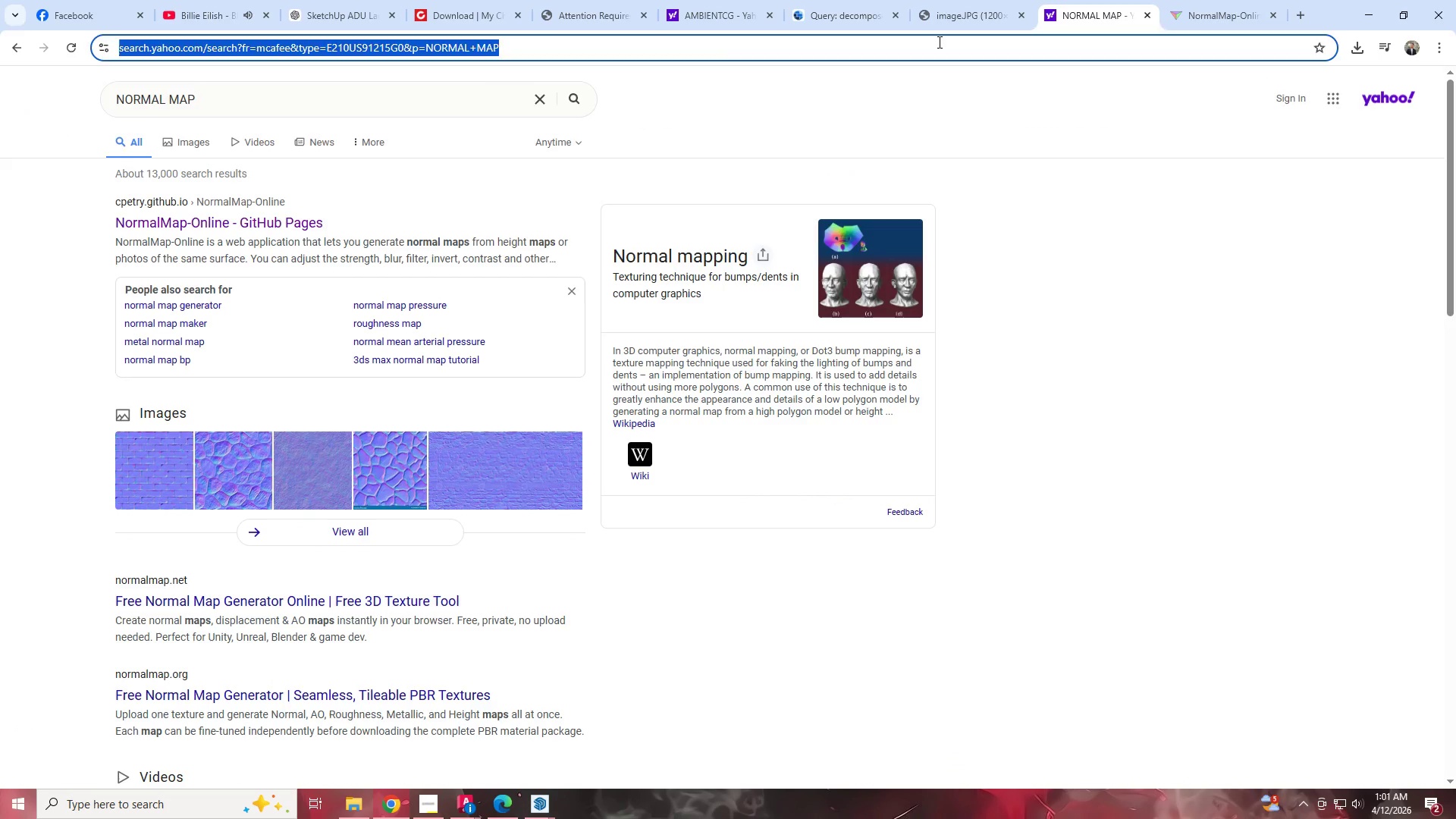 
type(google.com)
 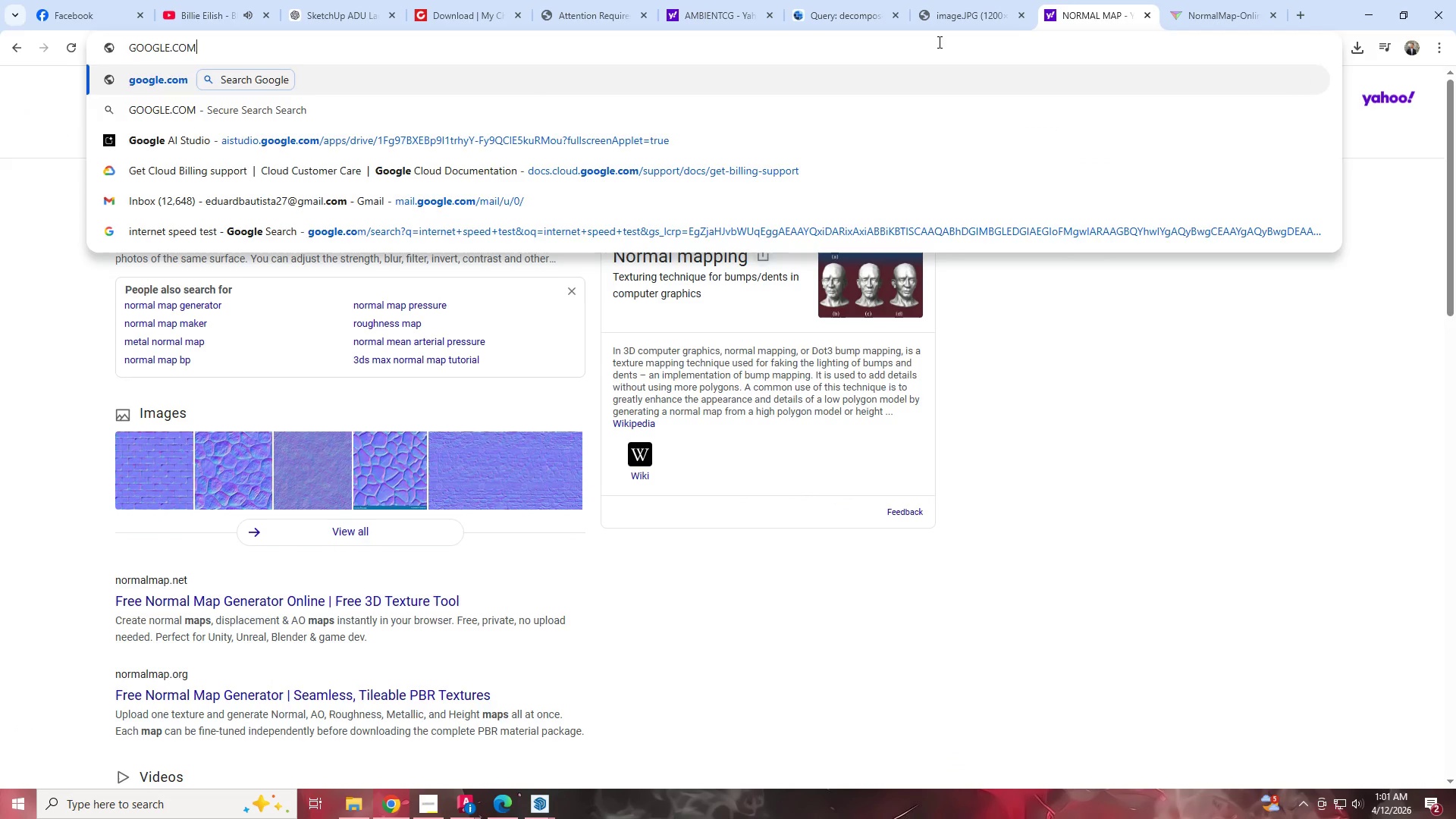 
key(Enter)
 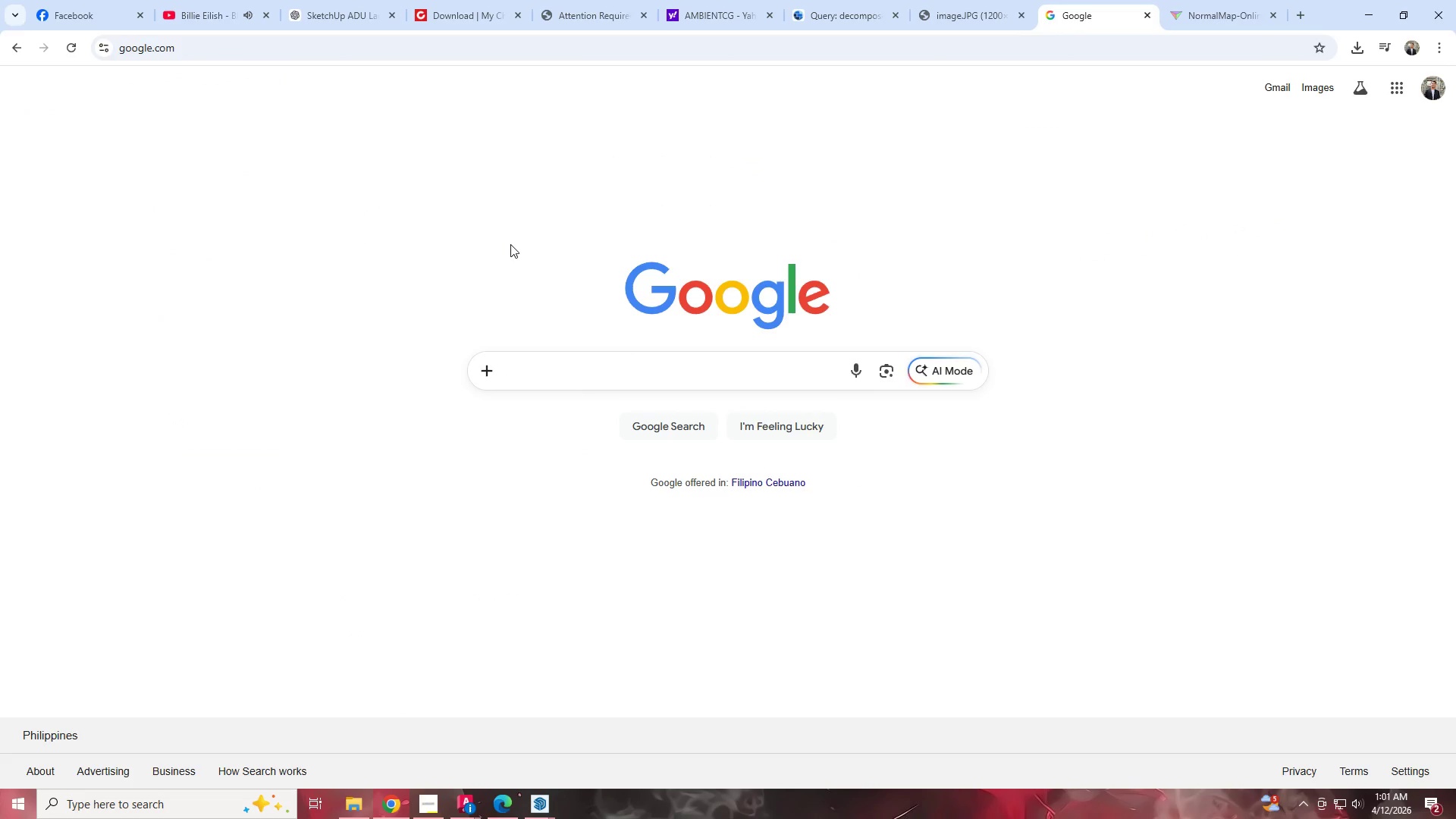 
type(pea gravel textre)
 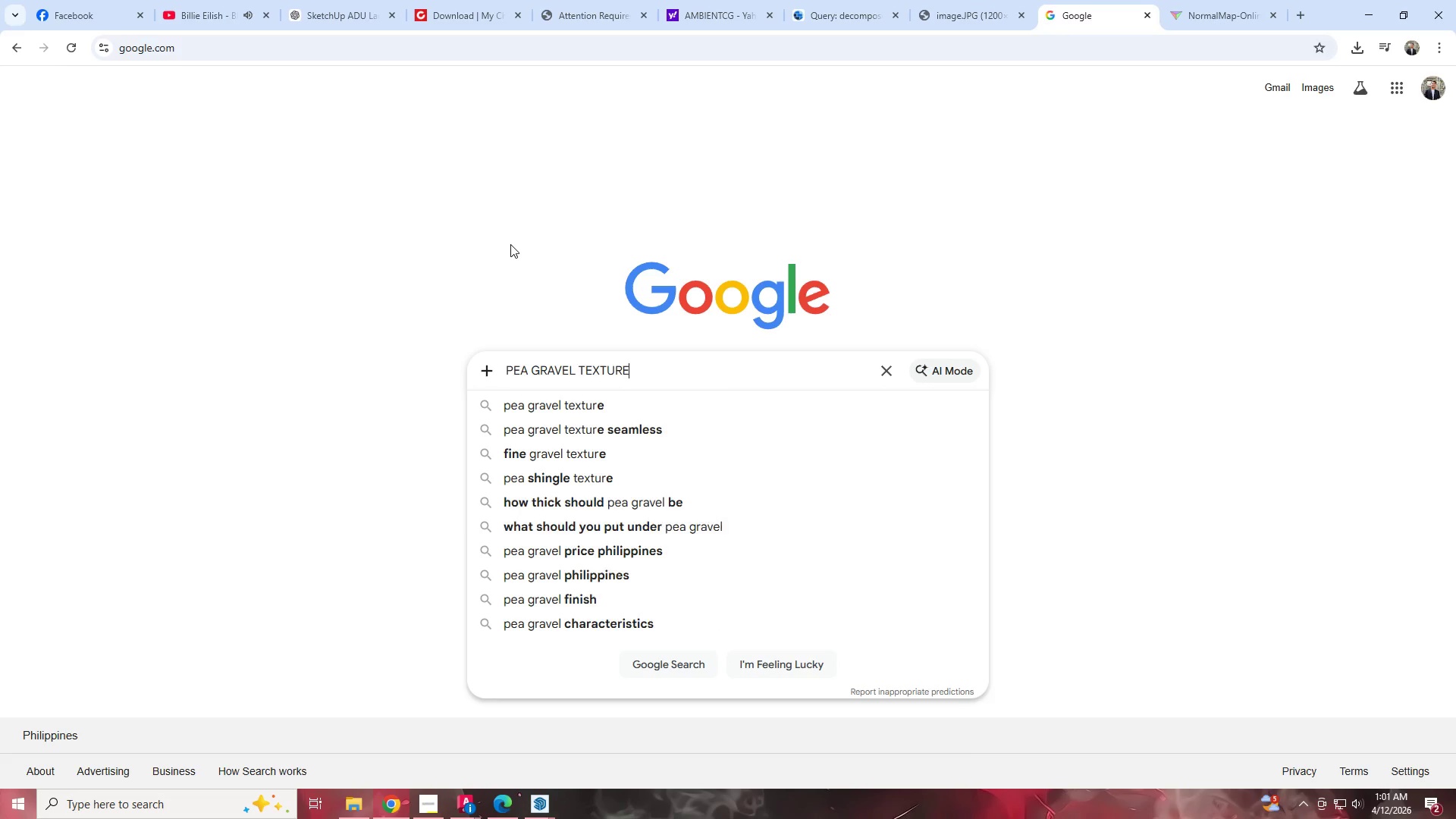 
key(Enter)
 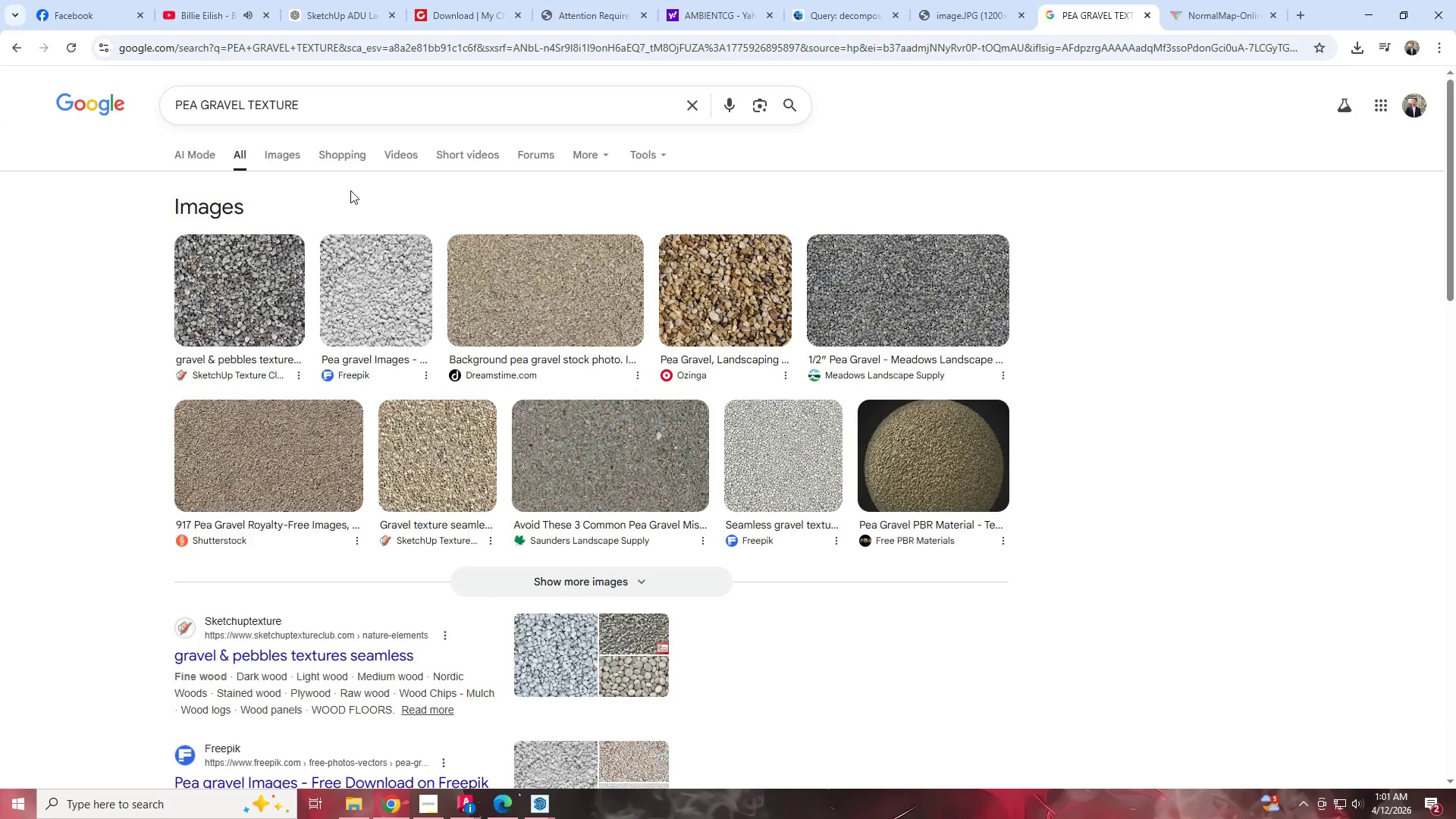 
left_click([290, 160])
 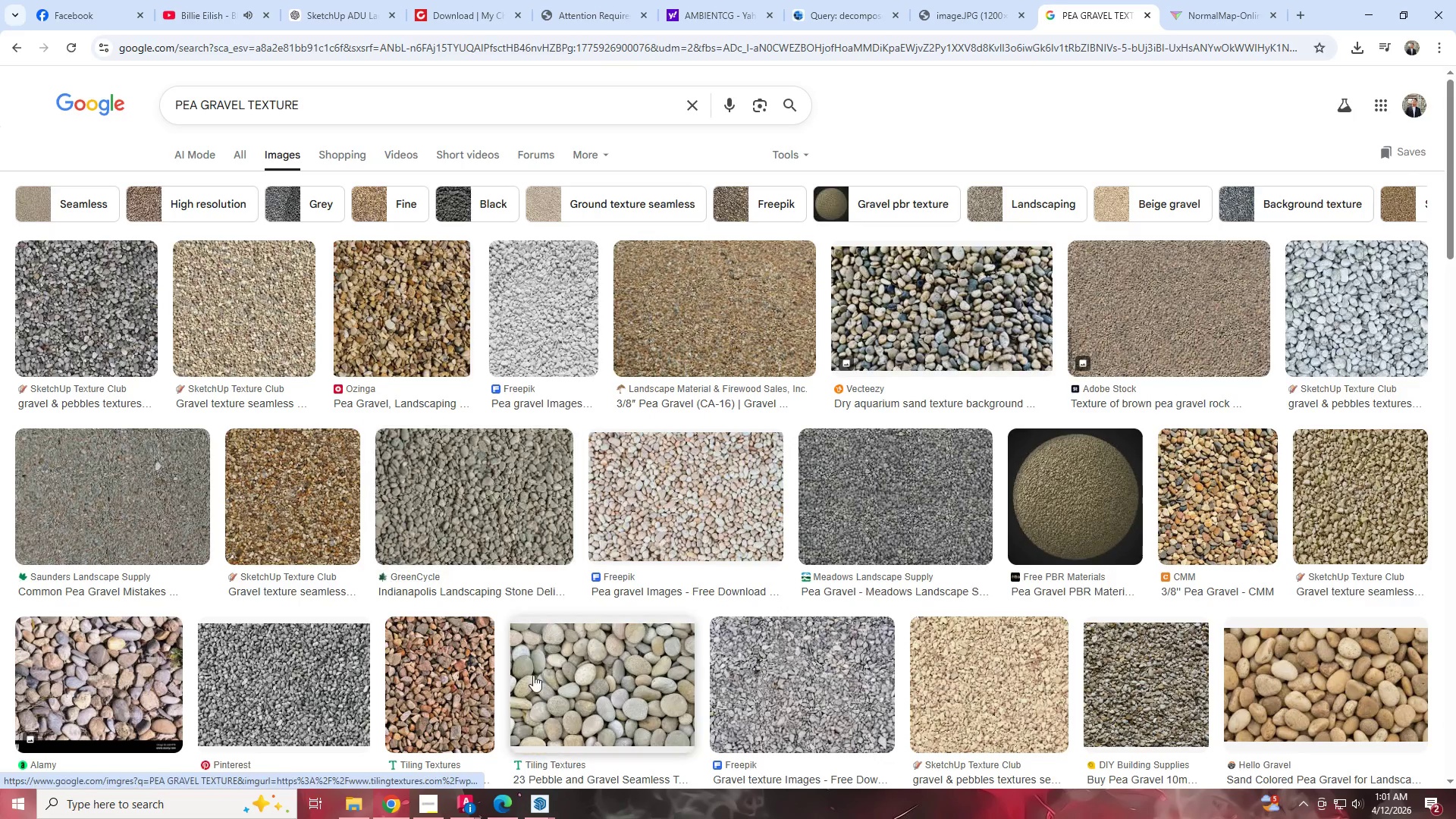 
left_click([402, 799])